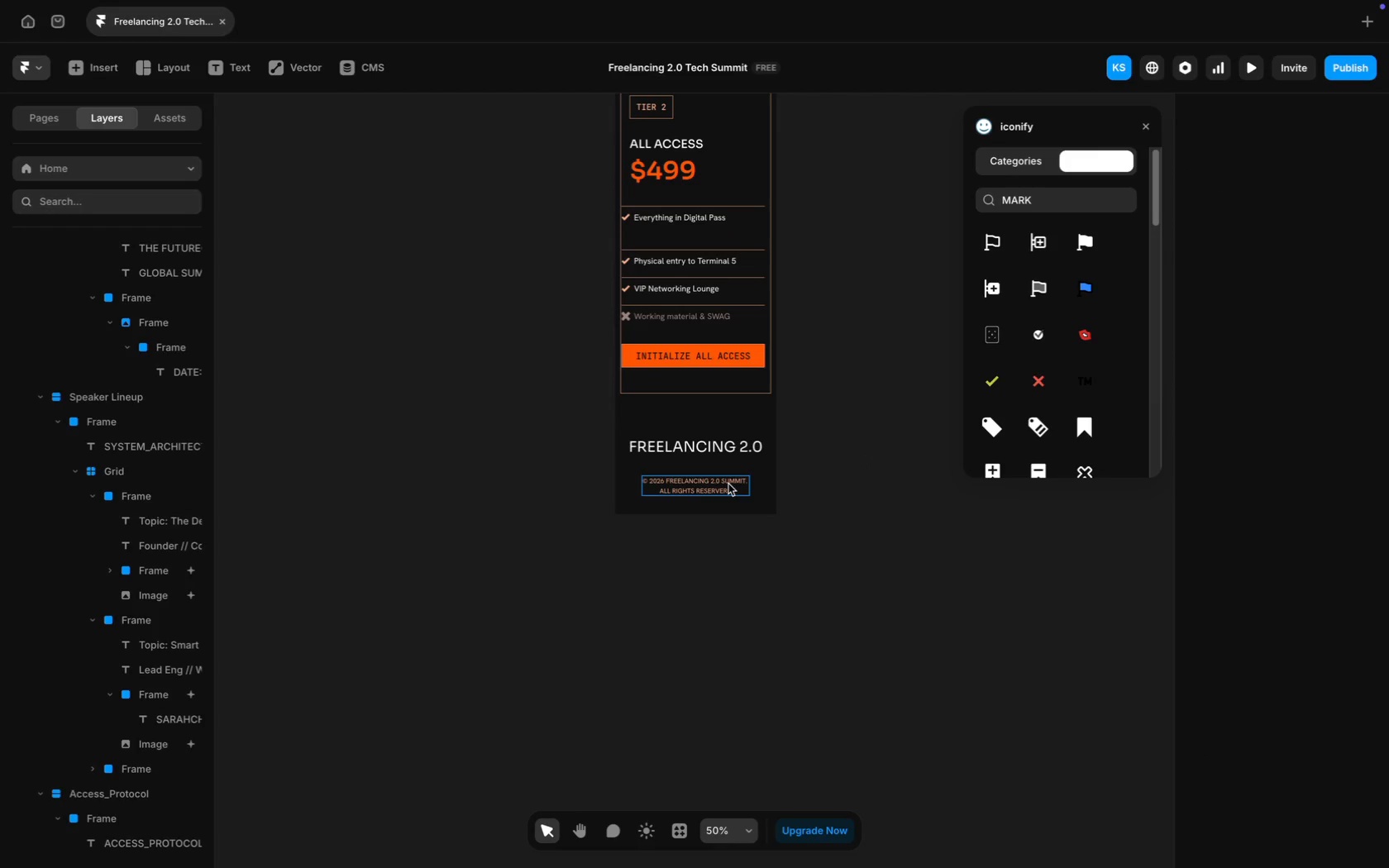 
scroll: coordinate [728, 484], scroll_direction: up, amount: 252.0
 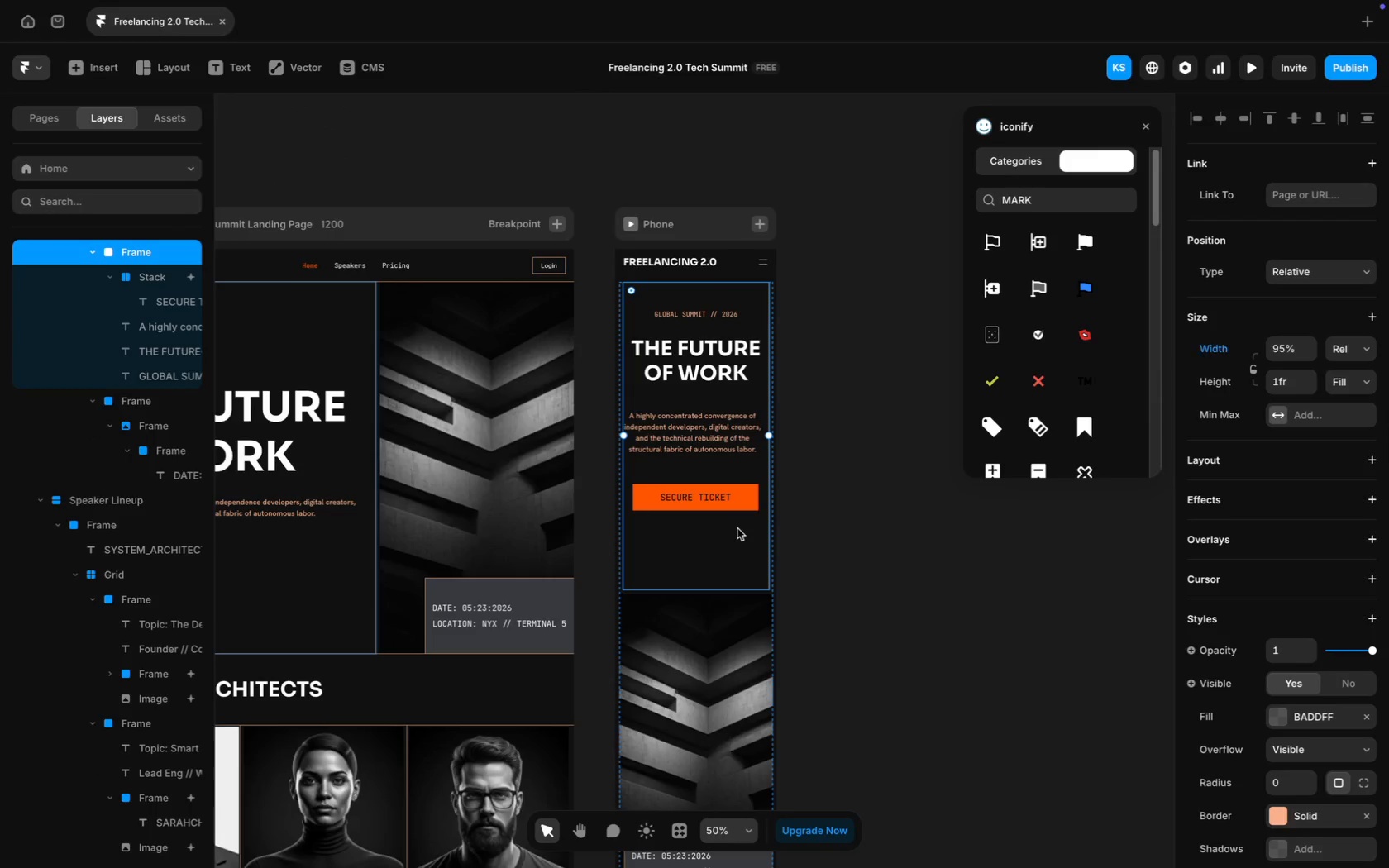 
scroll: coordinate [1336, 701], scroll_direction: down, amount: 10.0
 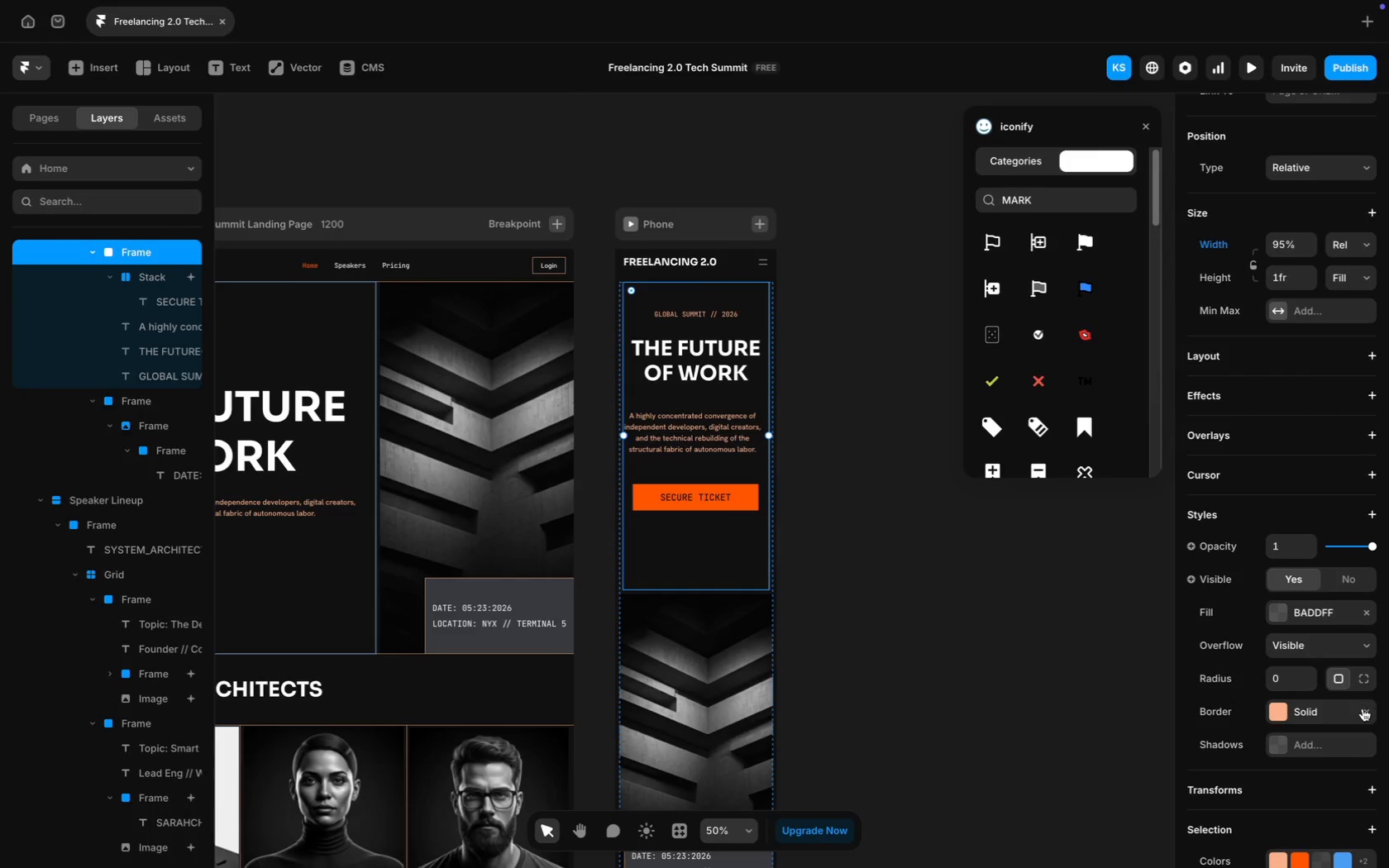 
left_click([1366, 715])
 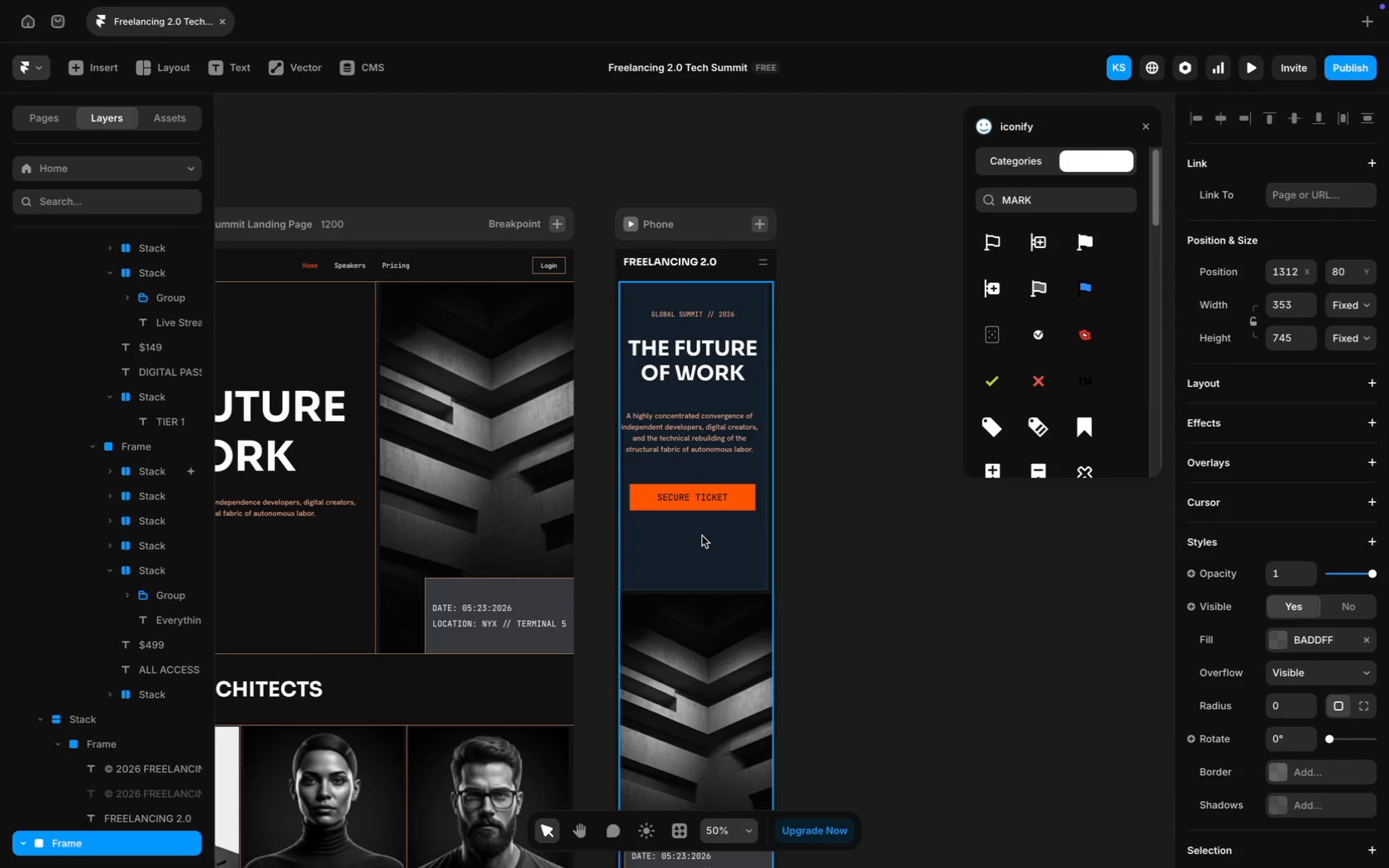 
wait(9.44)
 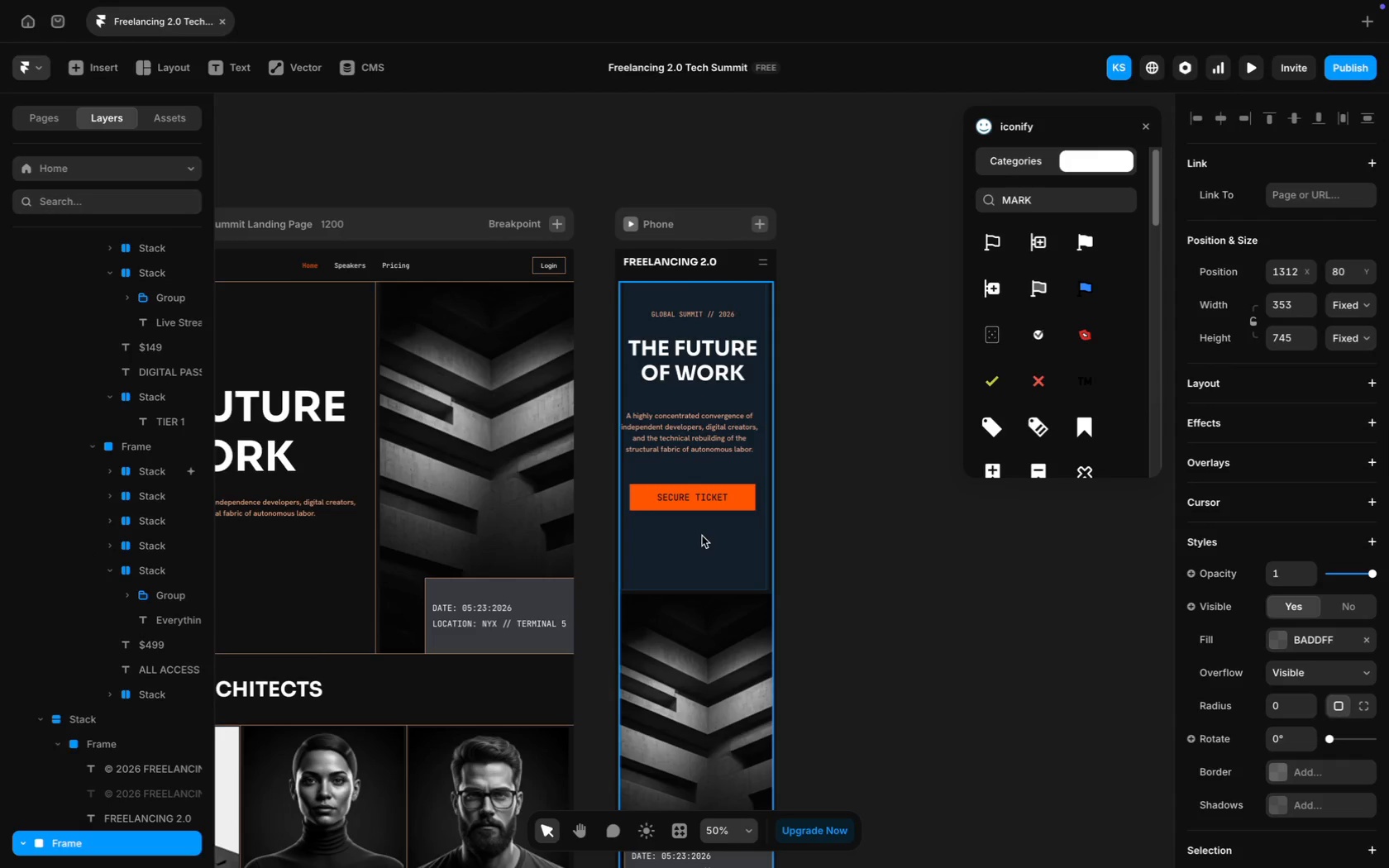 
left_click([847, 563])
 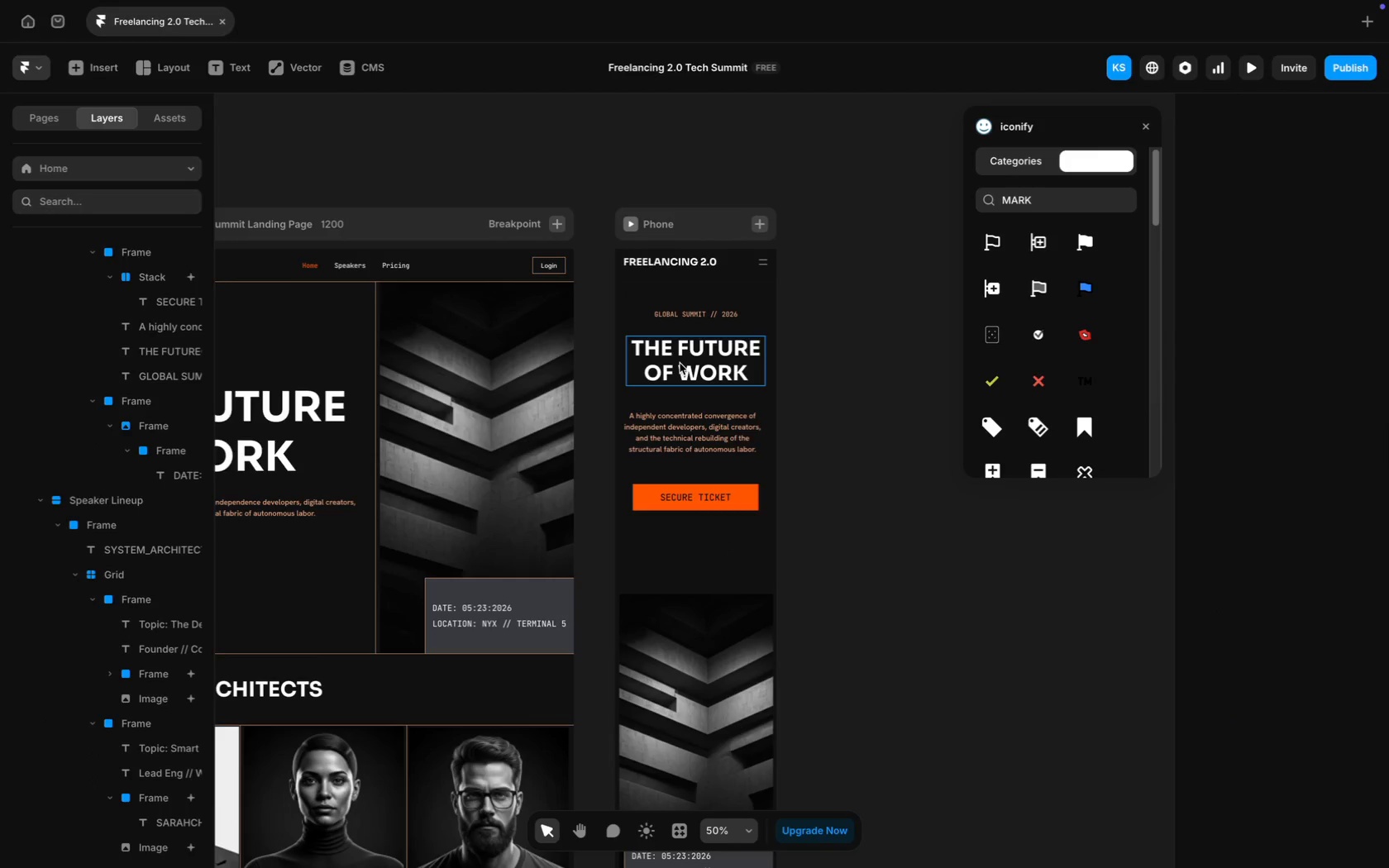 
left_click([680, 363])
 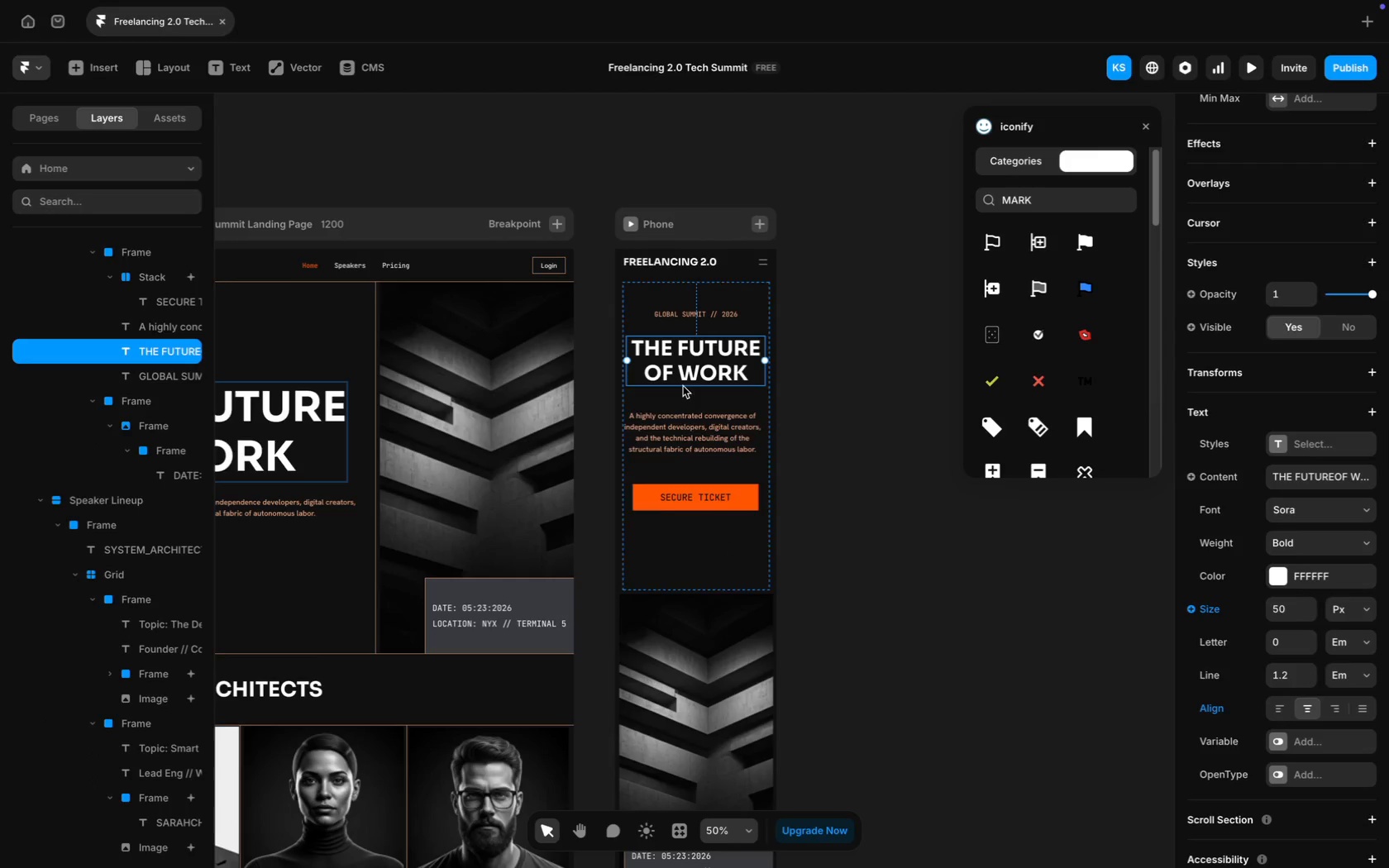 
hold_key(key=ShiftLeft, duration=3.04)
left_click([695, 432])
 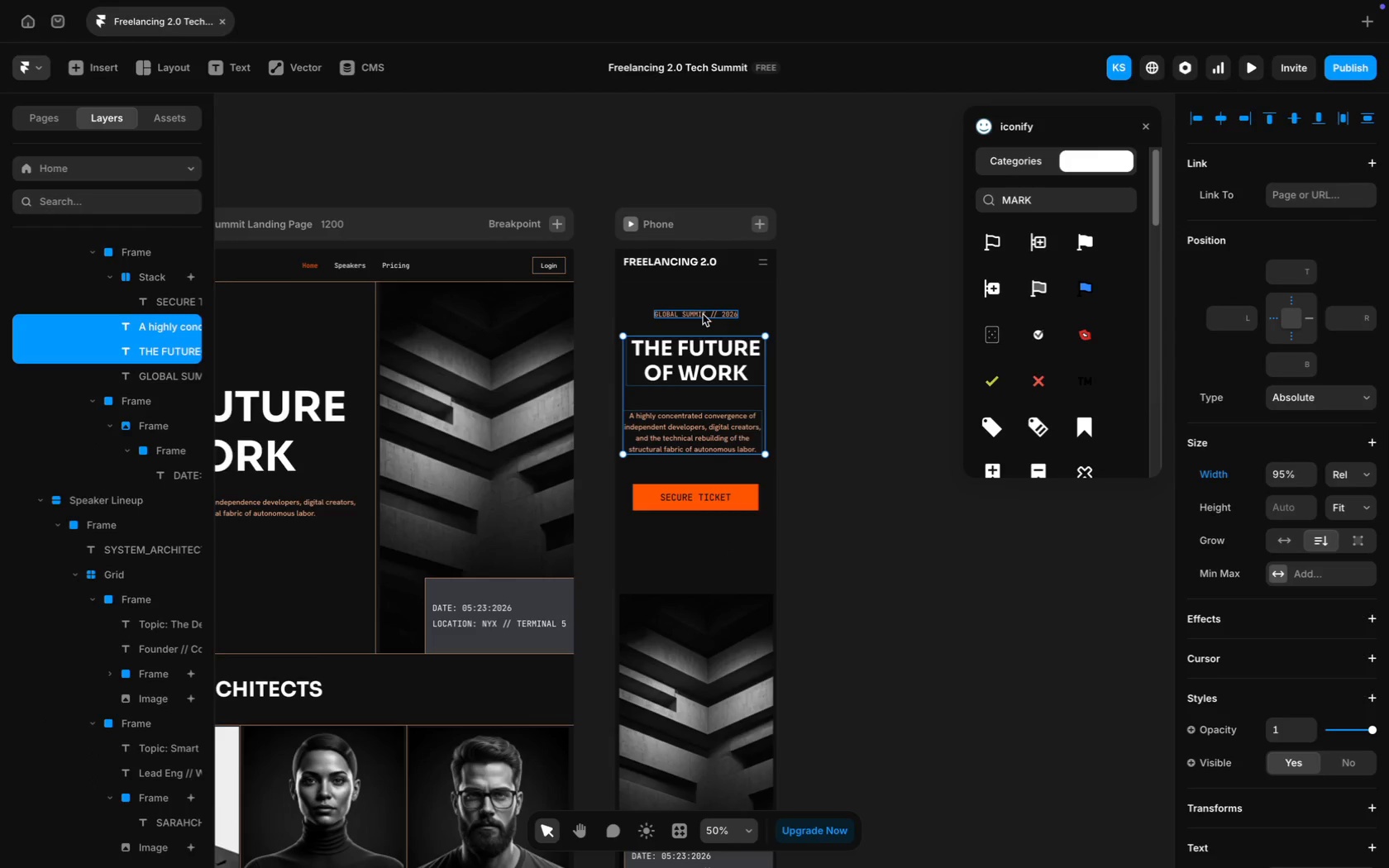 
left_click([702, 316])
 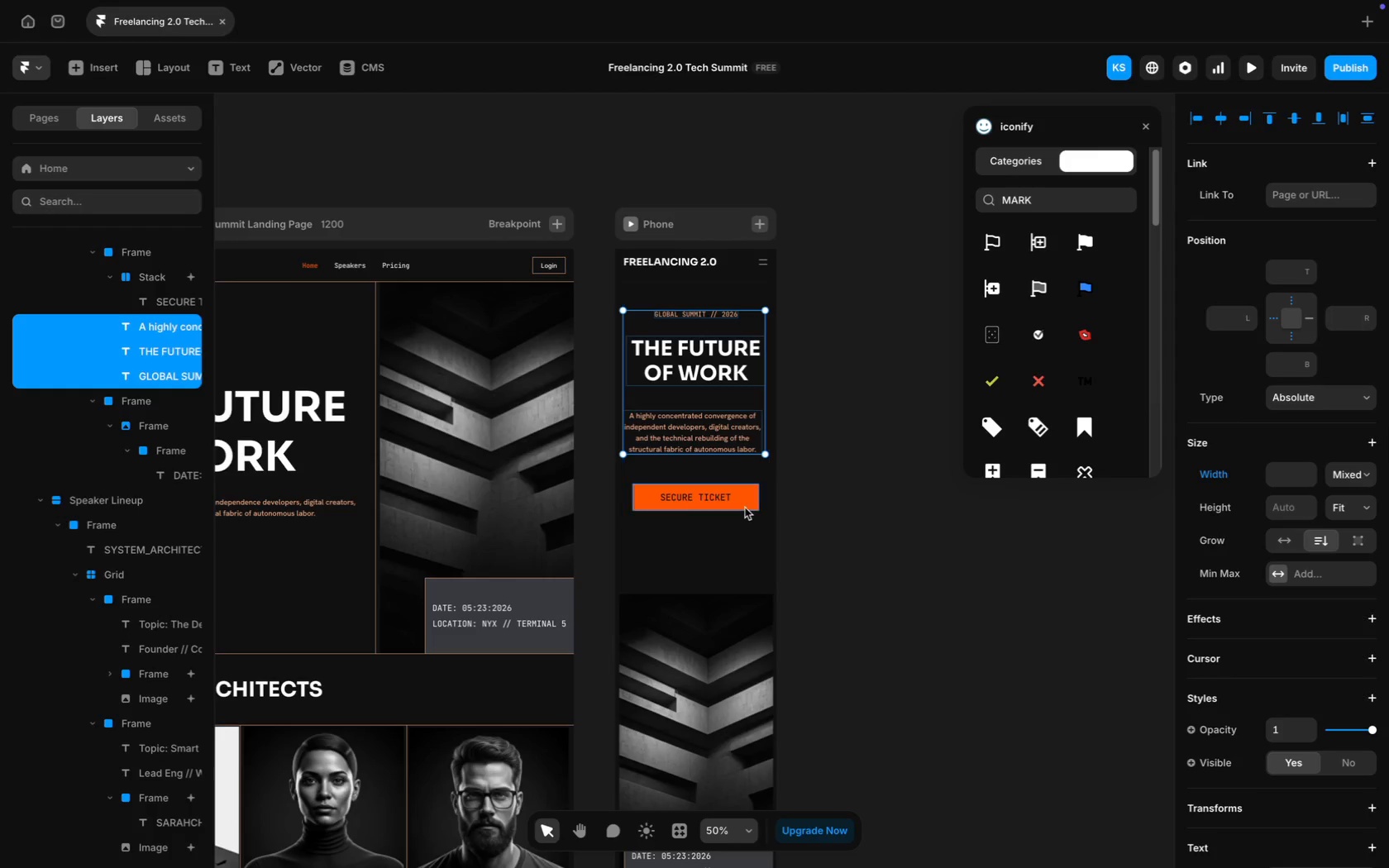 
left_click([745, 508])
 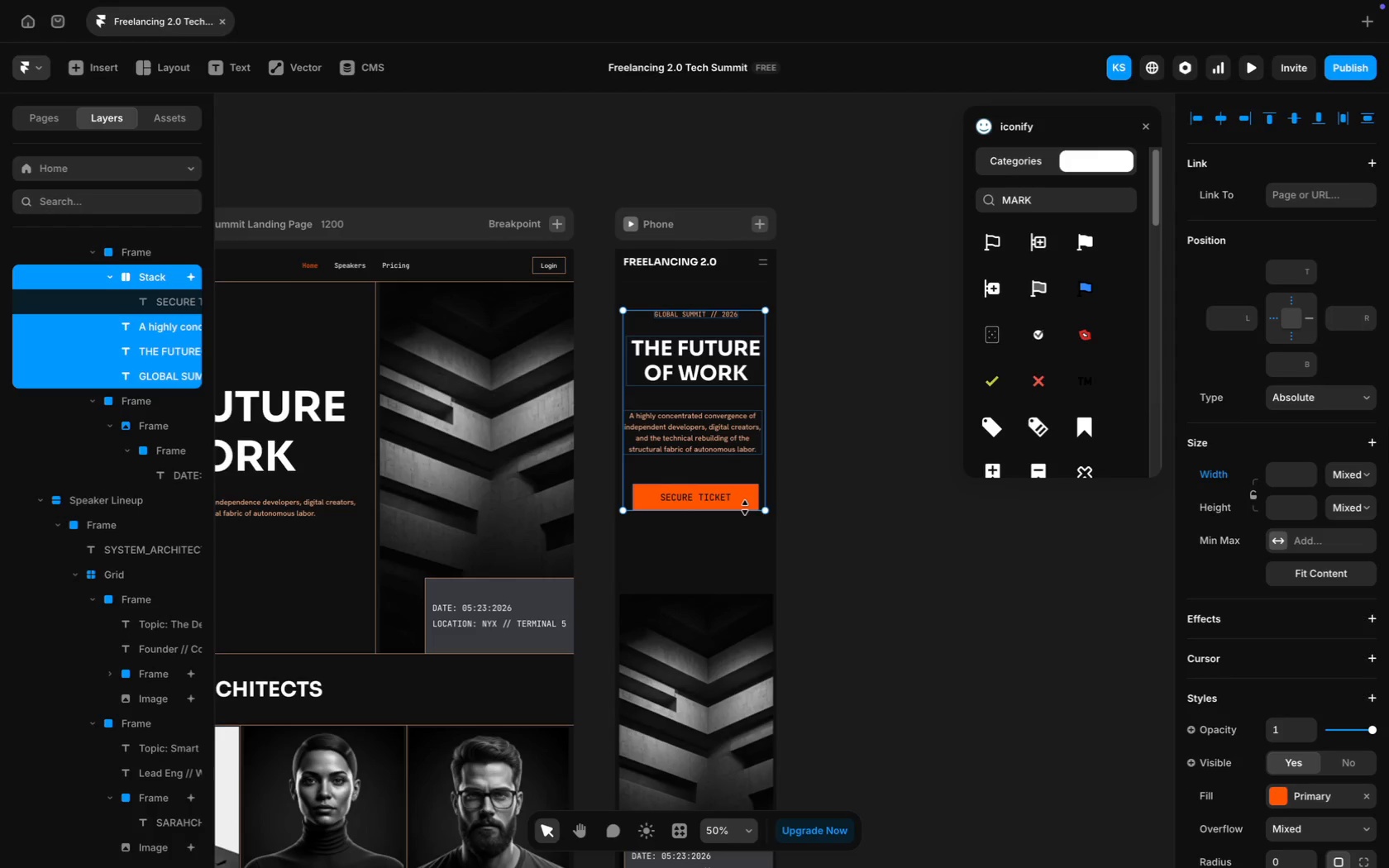 
key(ArrowLeft)
 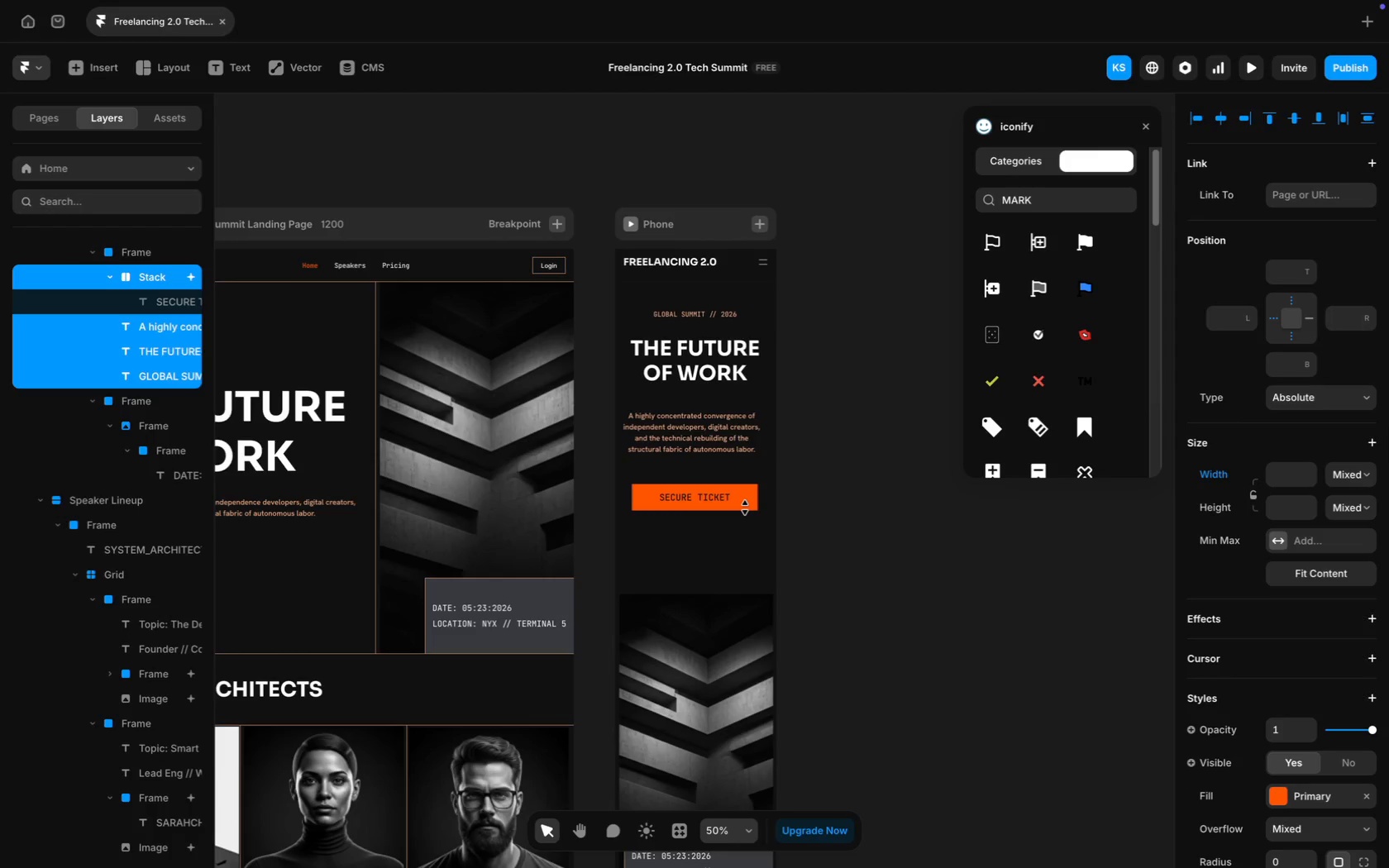 
key(ArrowLeft)
 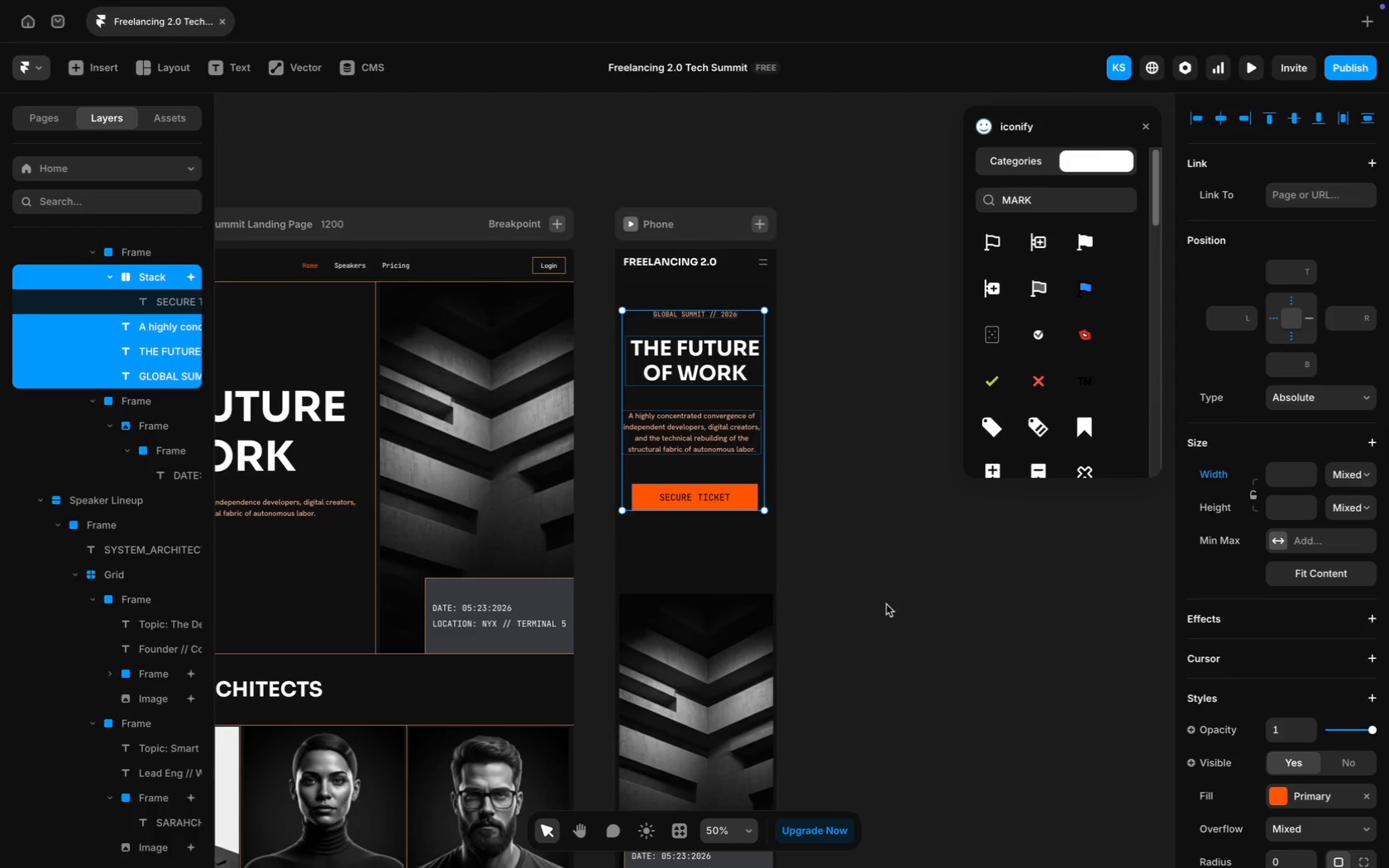 
left_click([887, 605])
 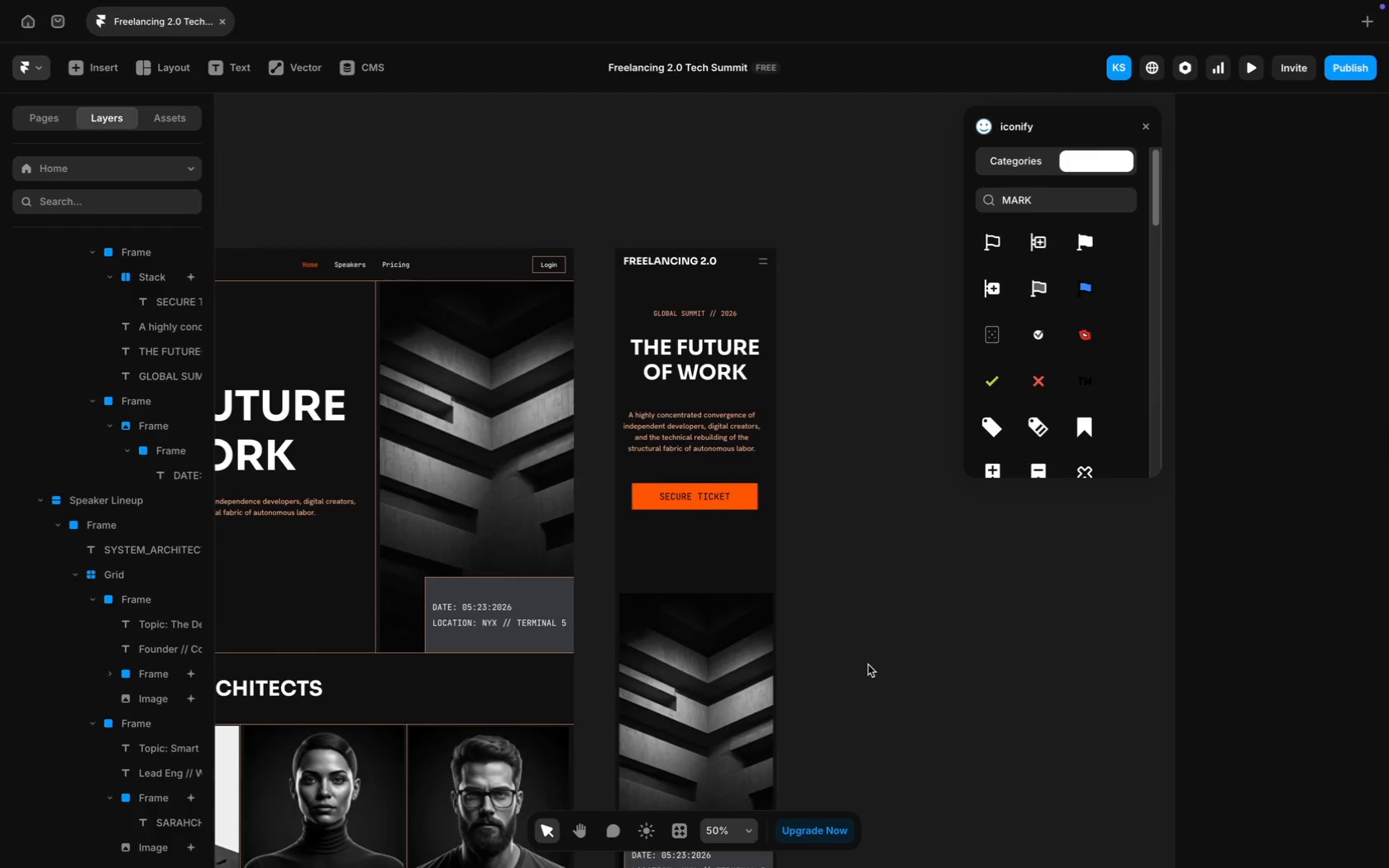 
scroll: coordinate [778, 487], scroll_direction: down, amount: 123.0